 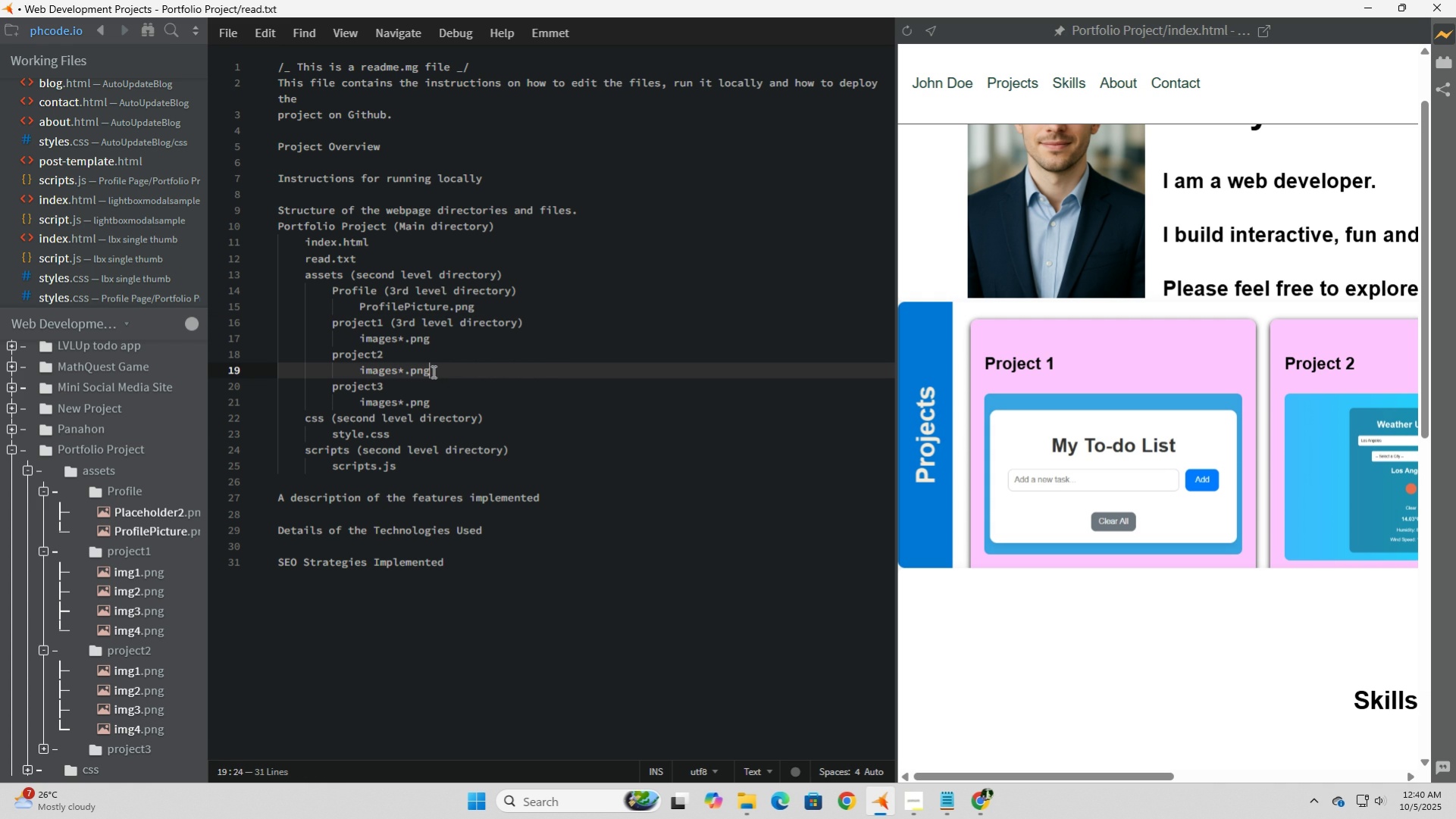 
key(Control+ControlLeft)
 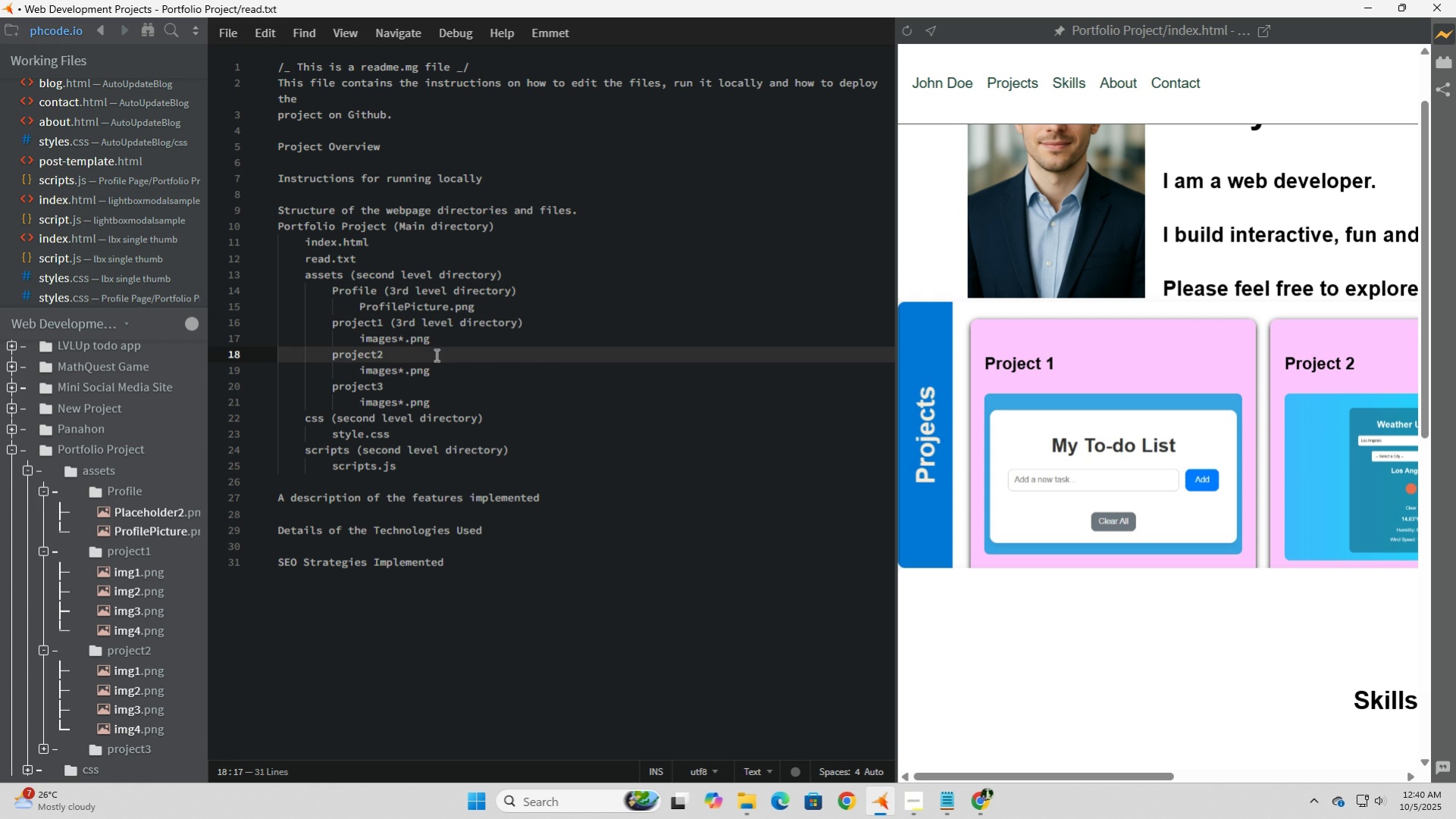 
key(Space)
 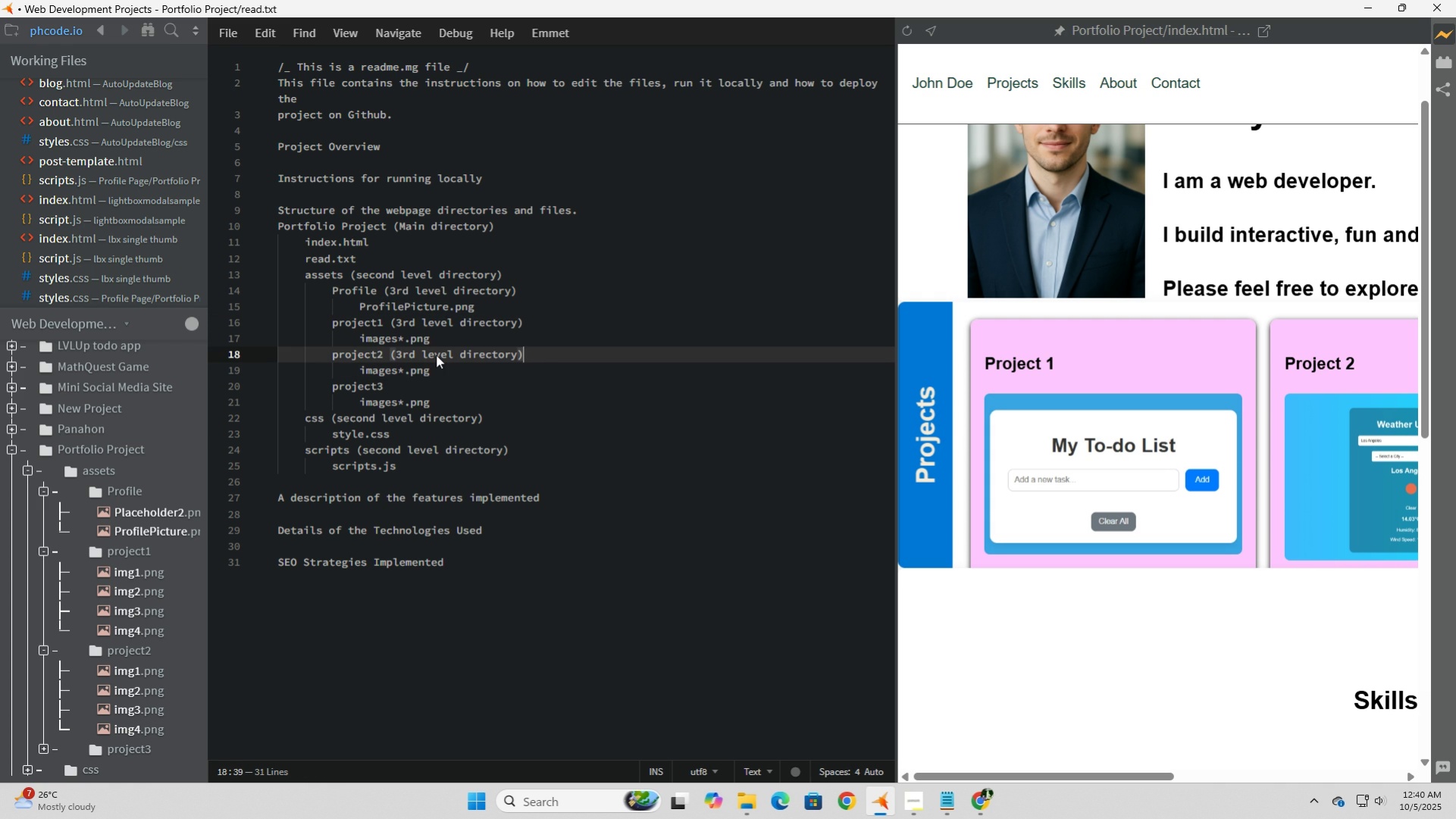 
key(Control+ControlLeft)
 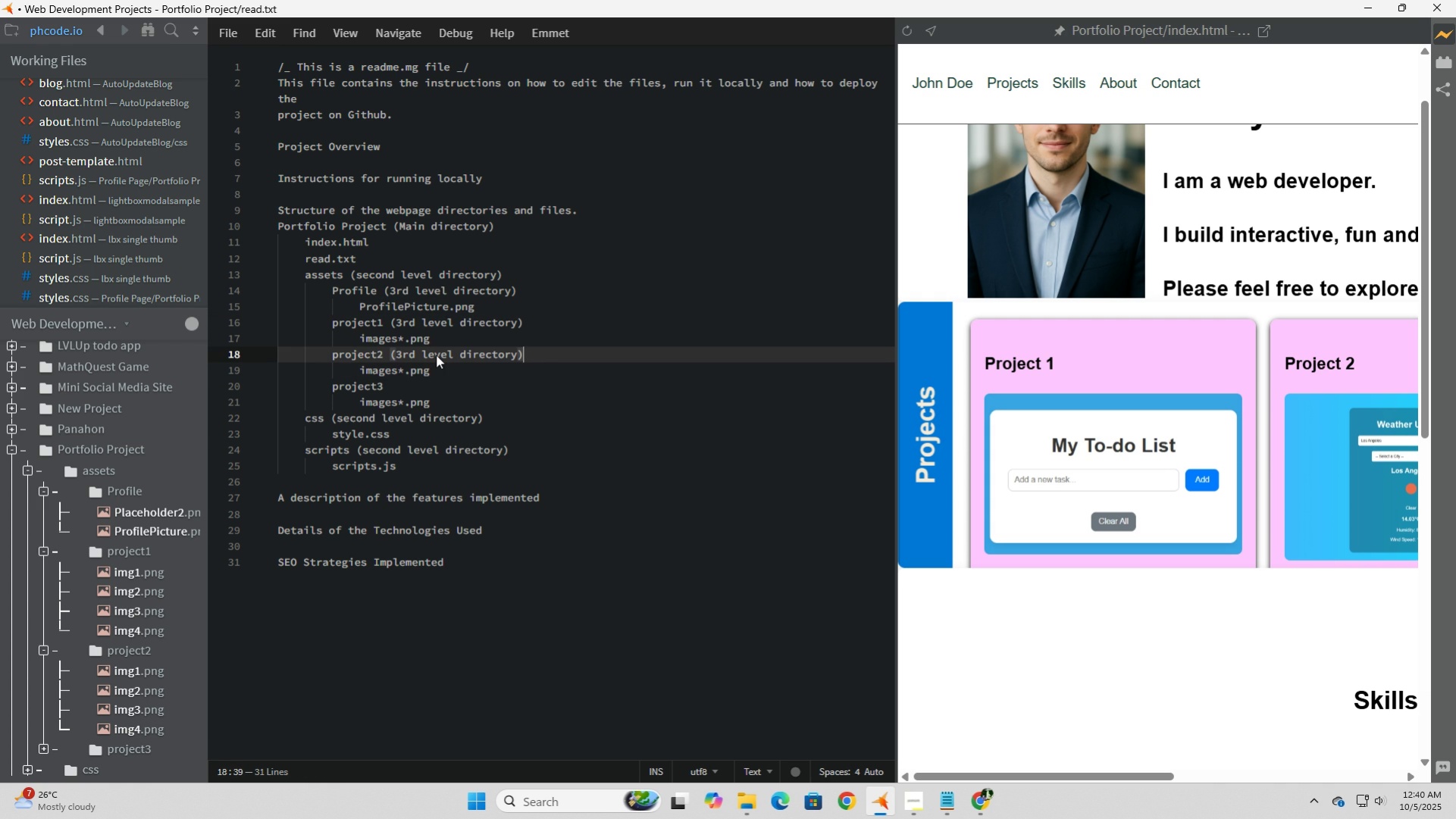 
key(Control+V)
 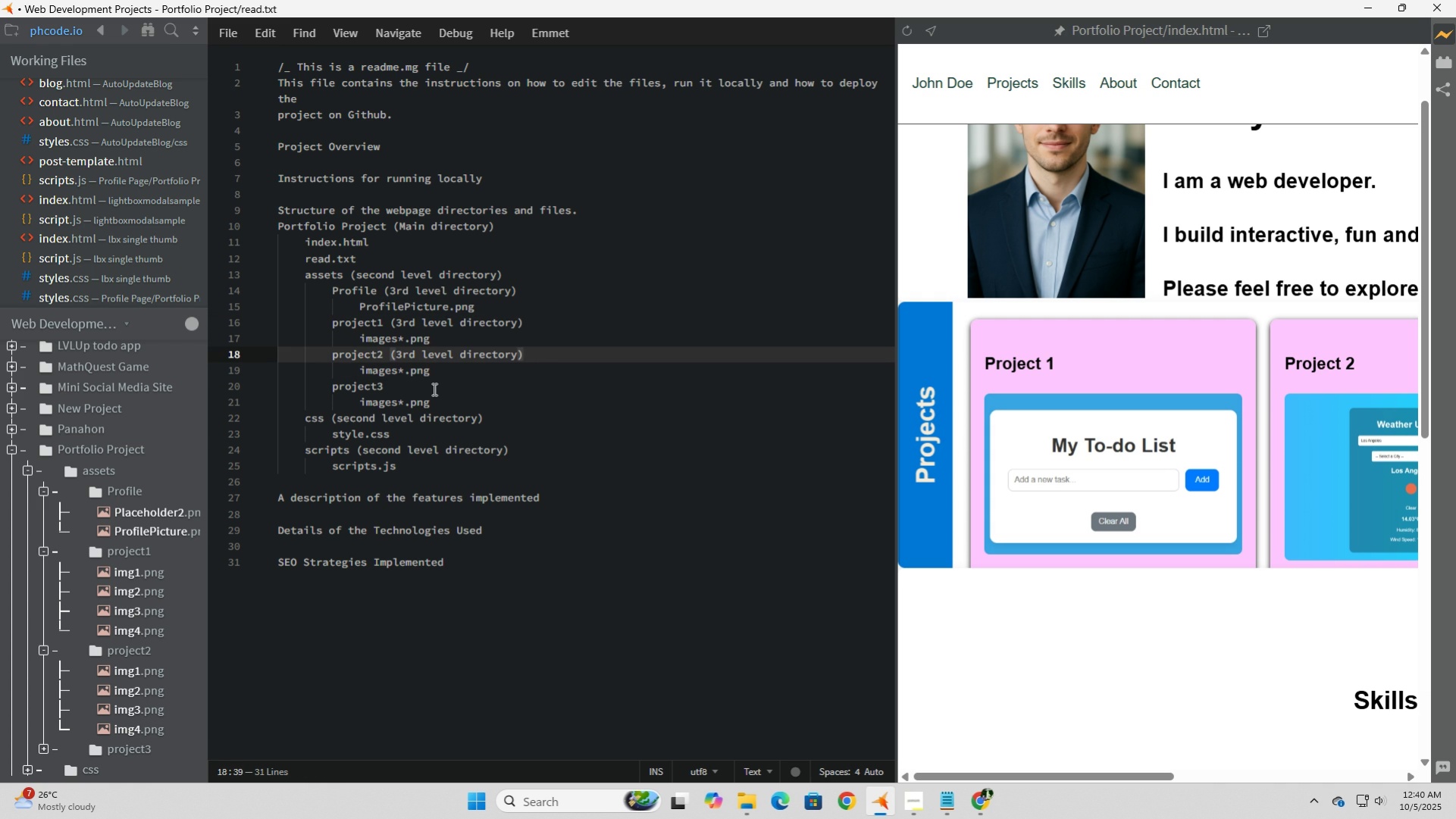 
left_click([433, 389])
 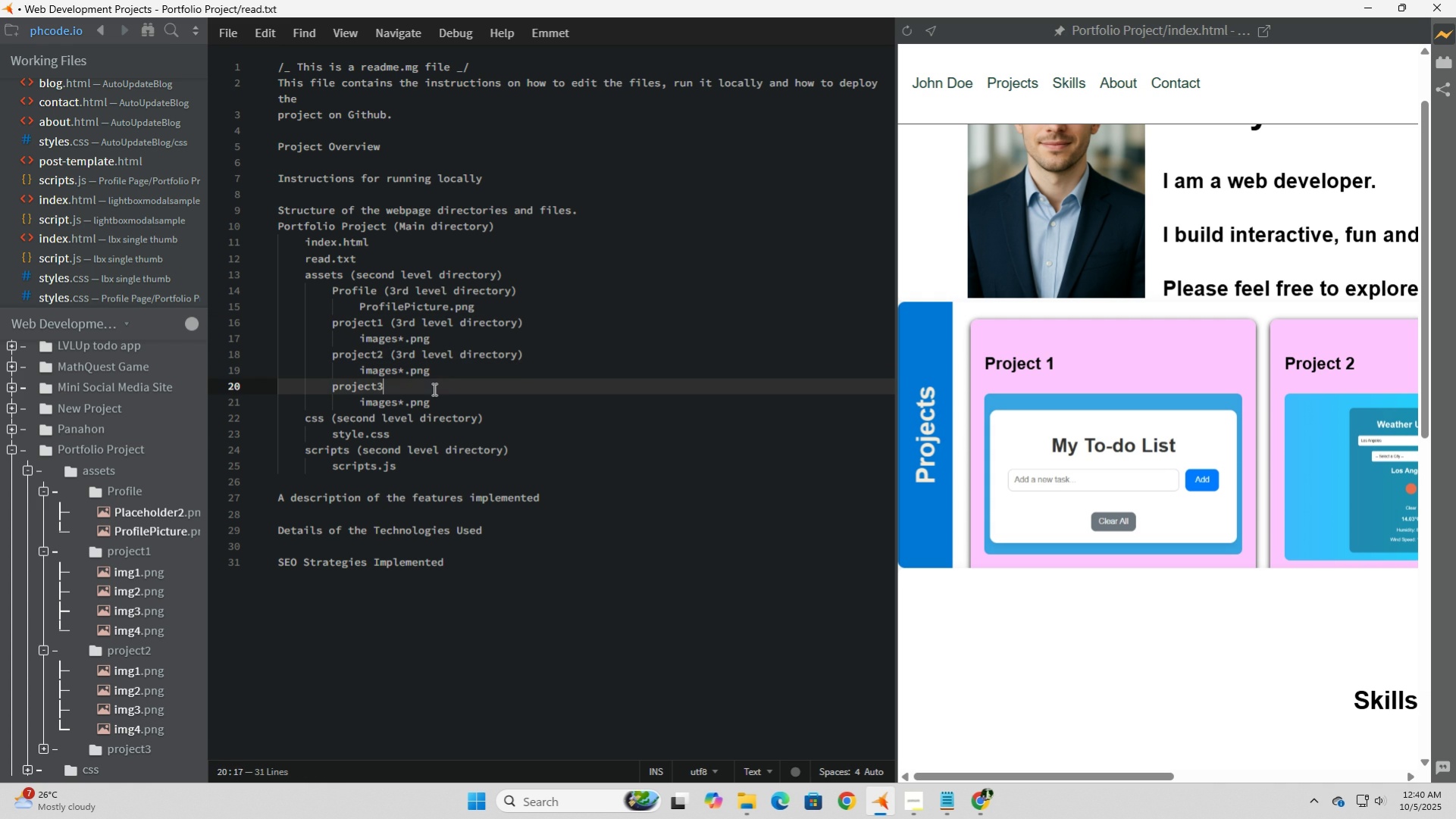 
key(Space)
 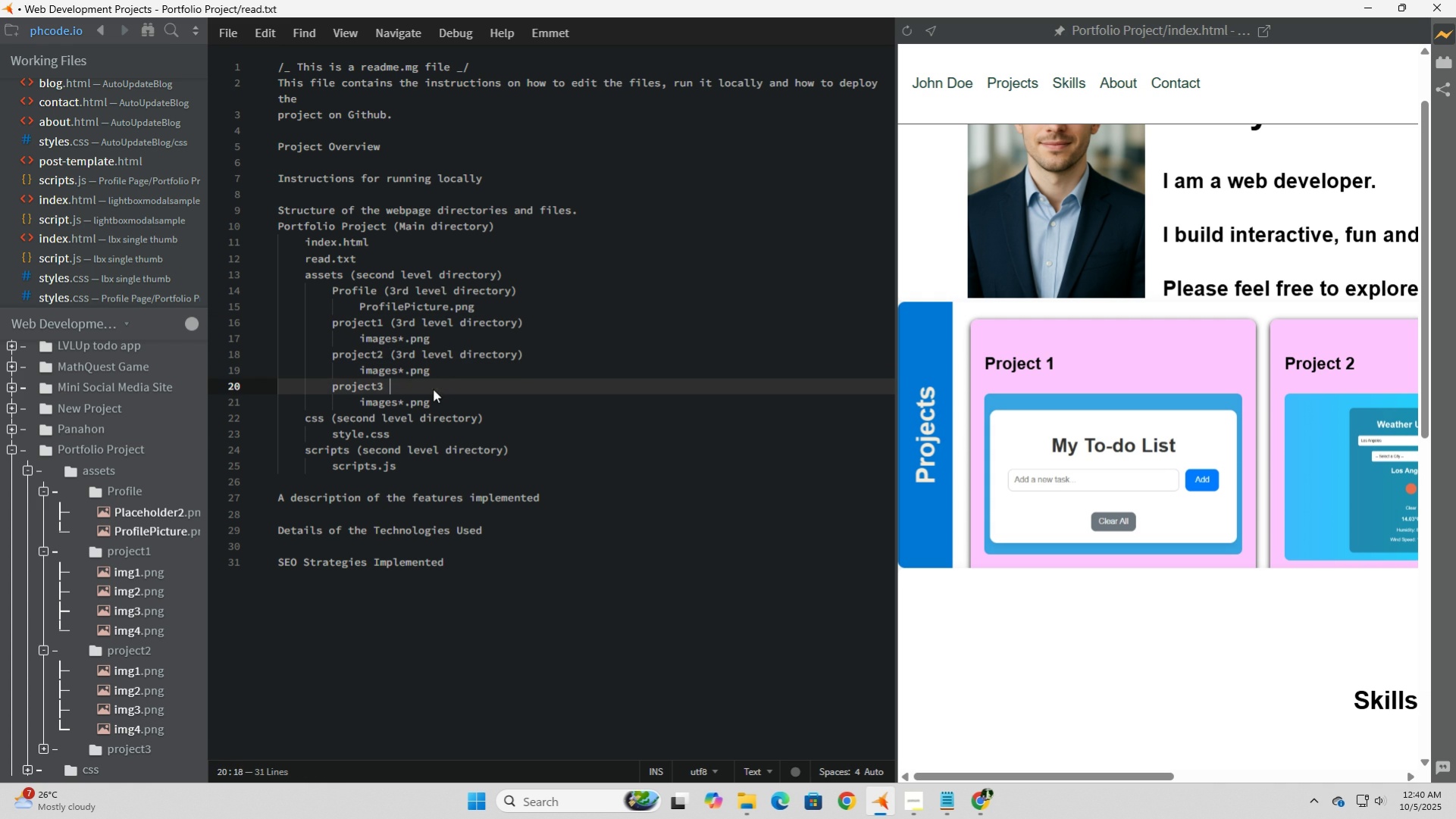 
key(Control+ControlLeft)
 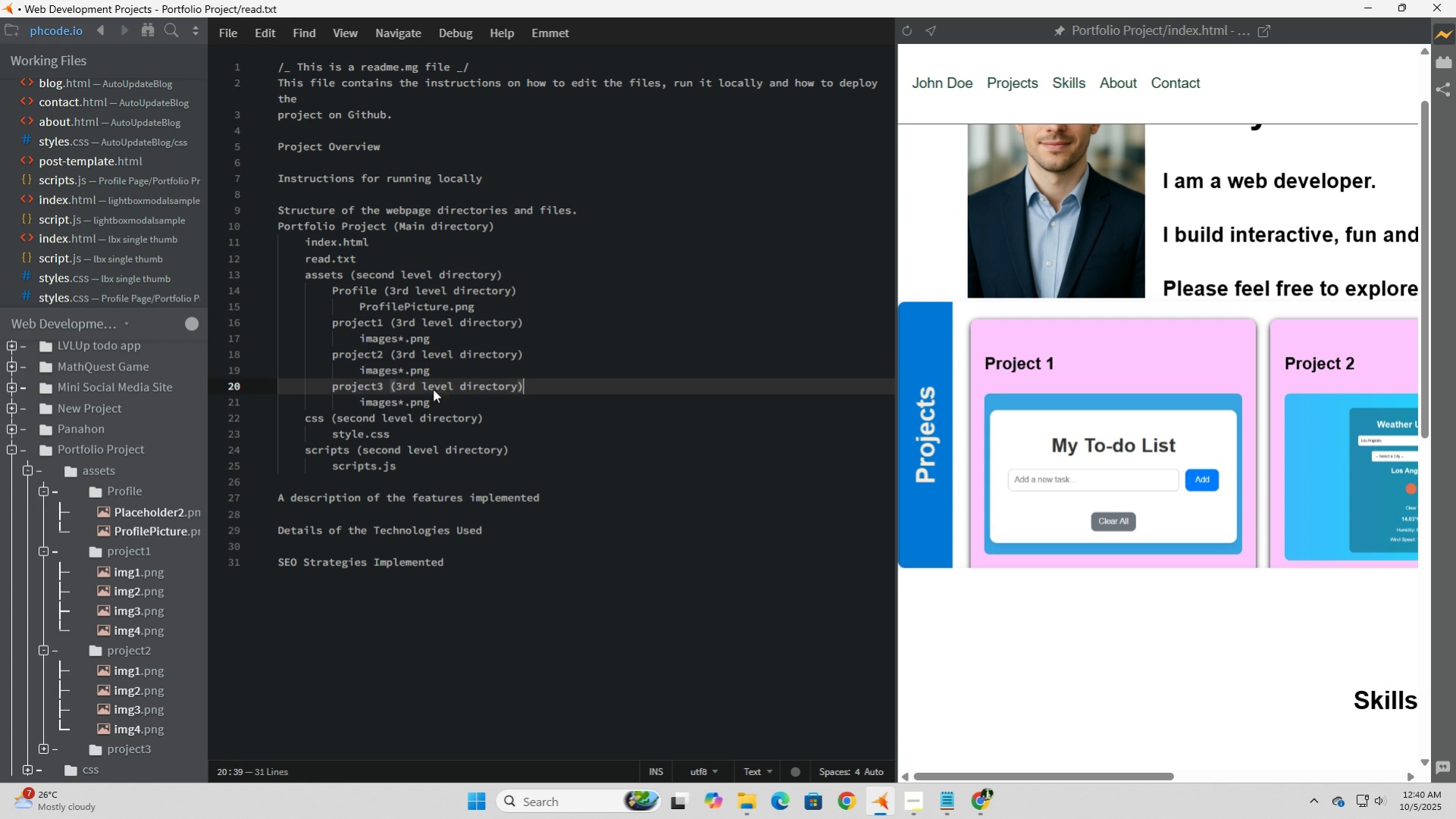 
key(Control+V)
 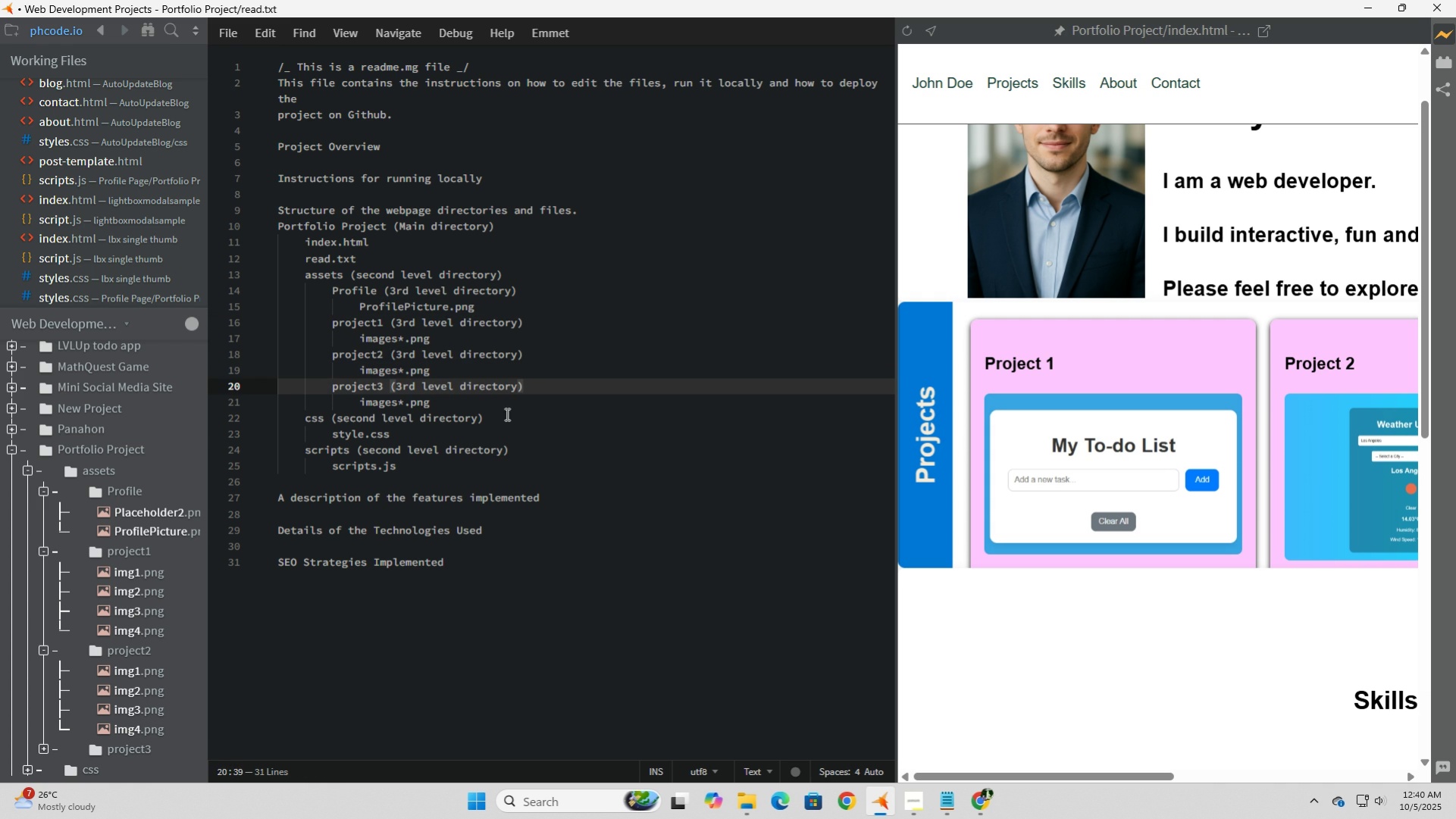 
left_click([529, 414])
 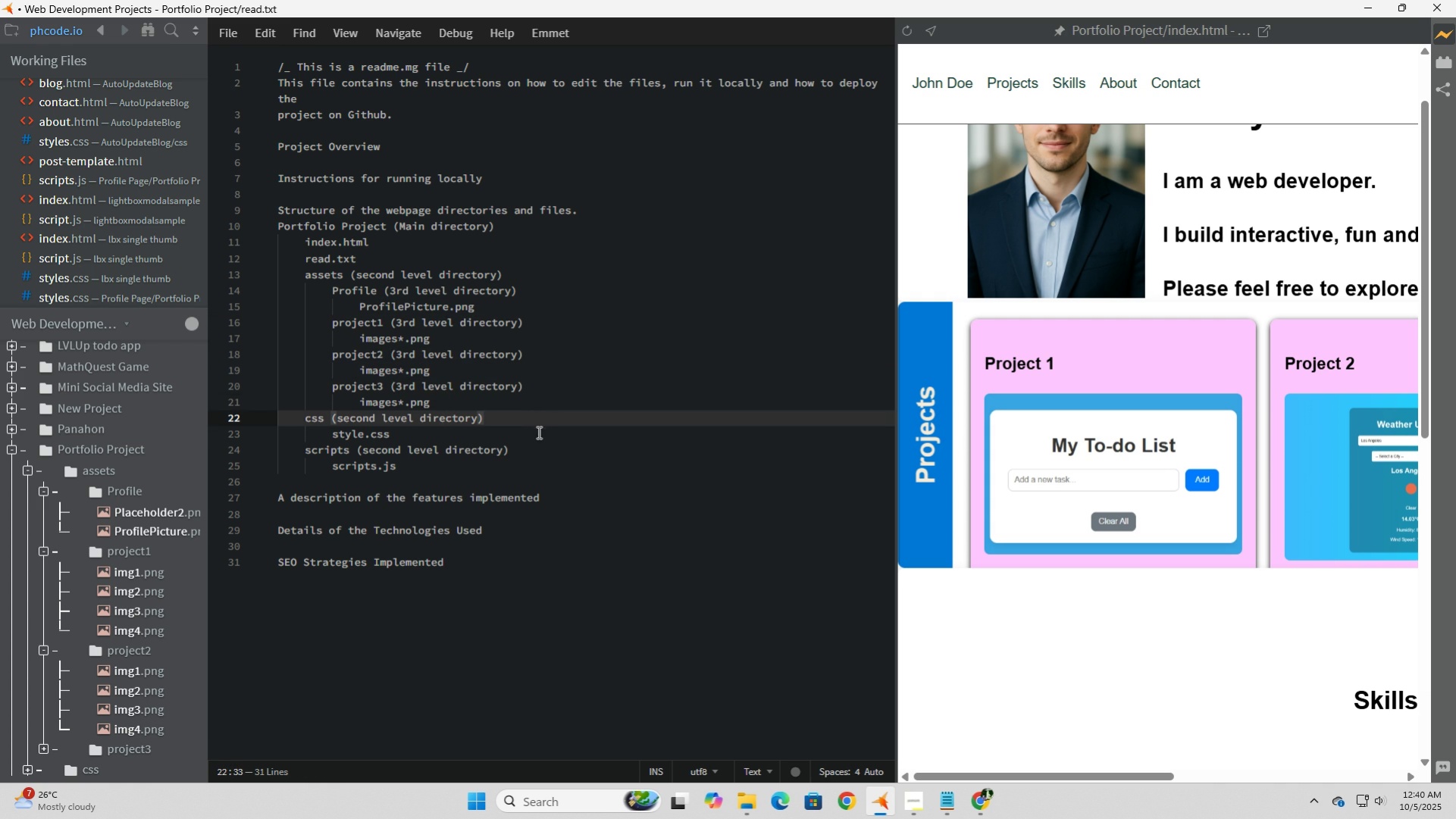 
left_click([537, 432])